 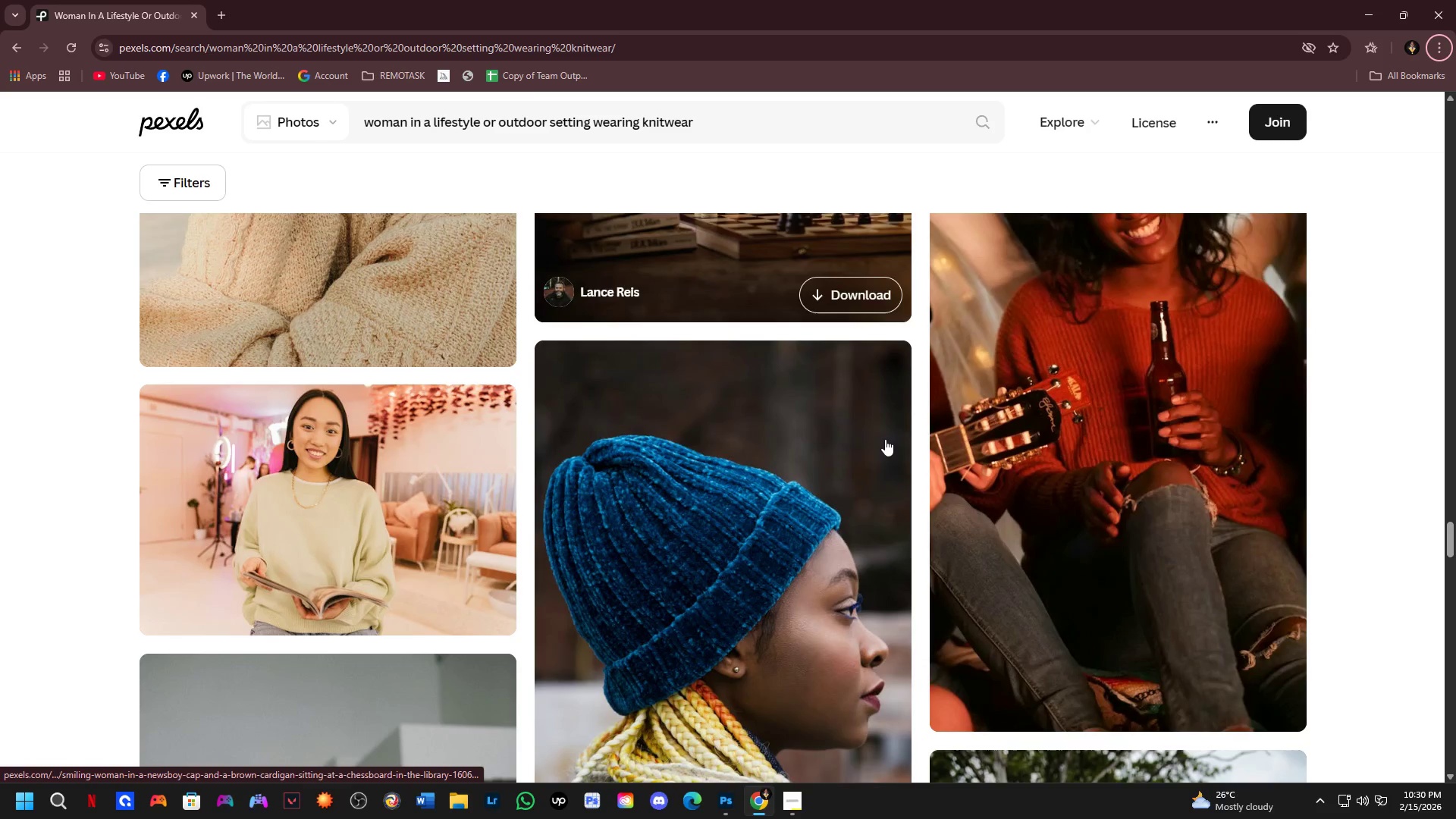 
scroll: coordinate [881, 439], scroll_direction: down, amount: 2.0
 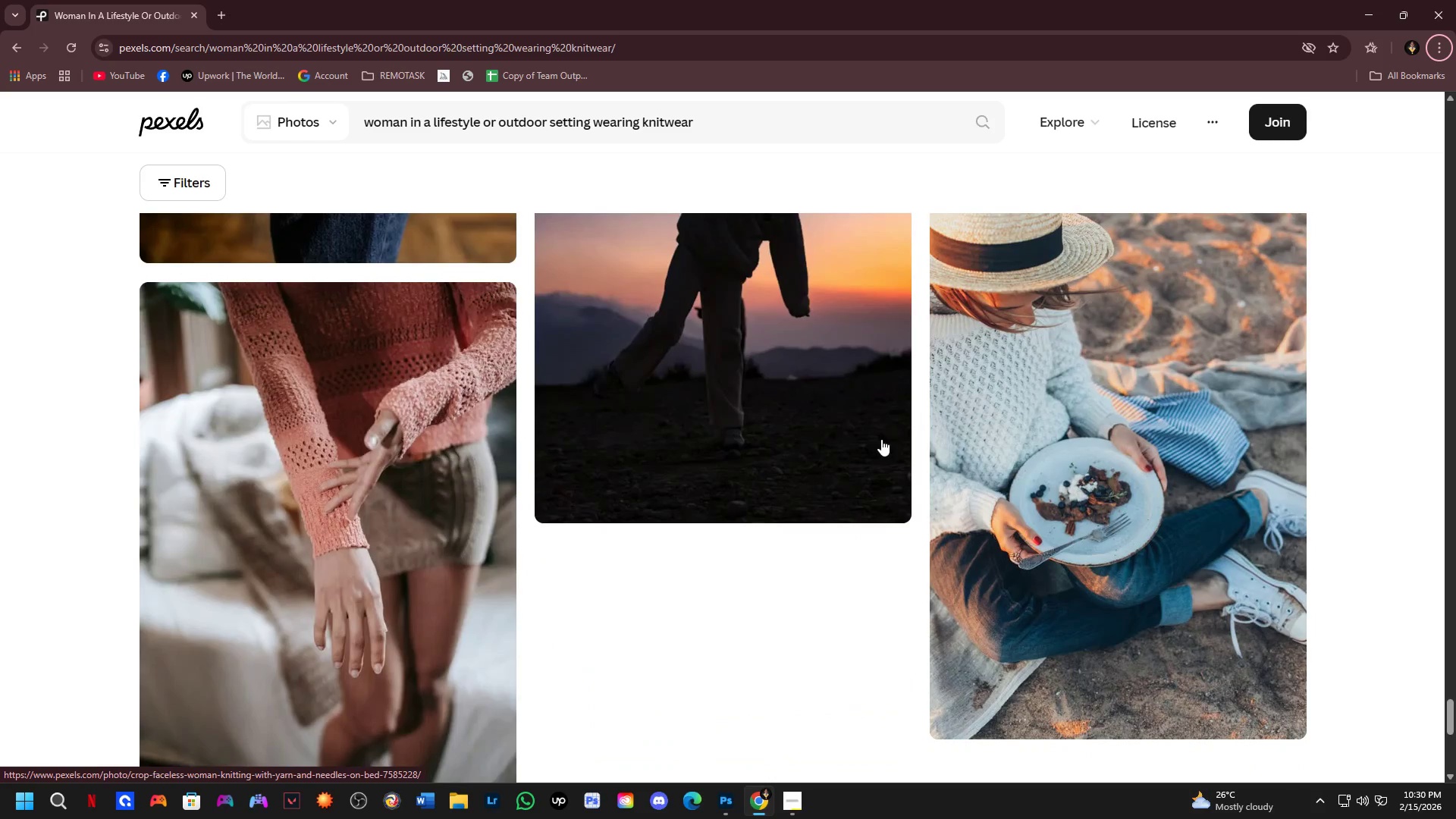 
scroll: coordinate [444, 515], scroll_direction: up, amount: 22.0
 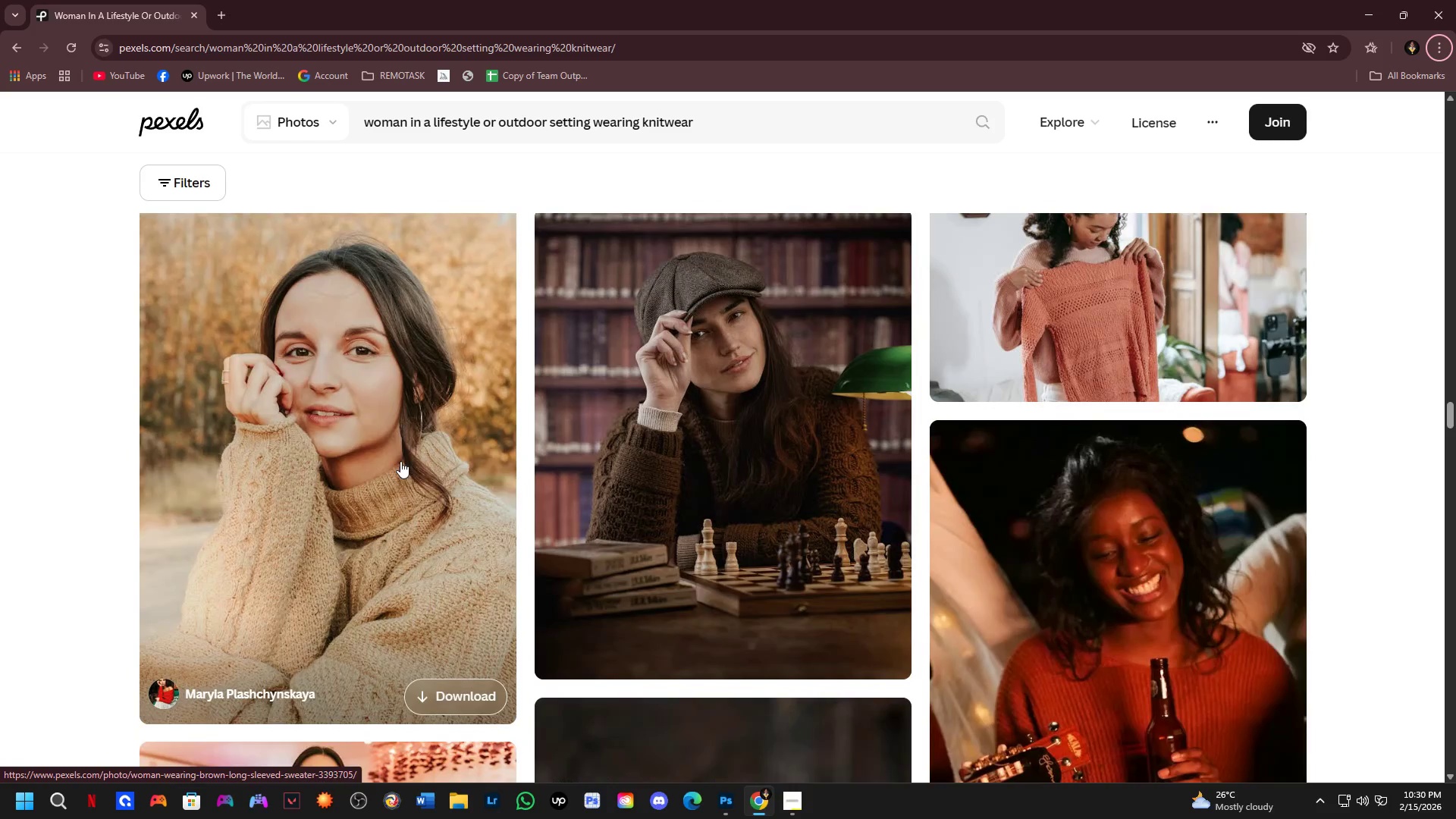 
left_click([401, 445])
 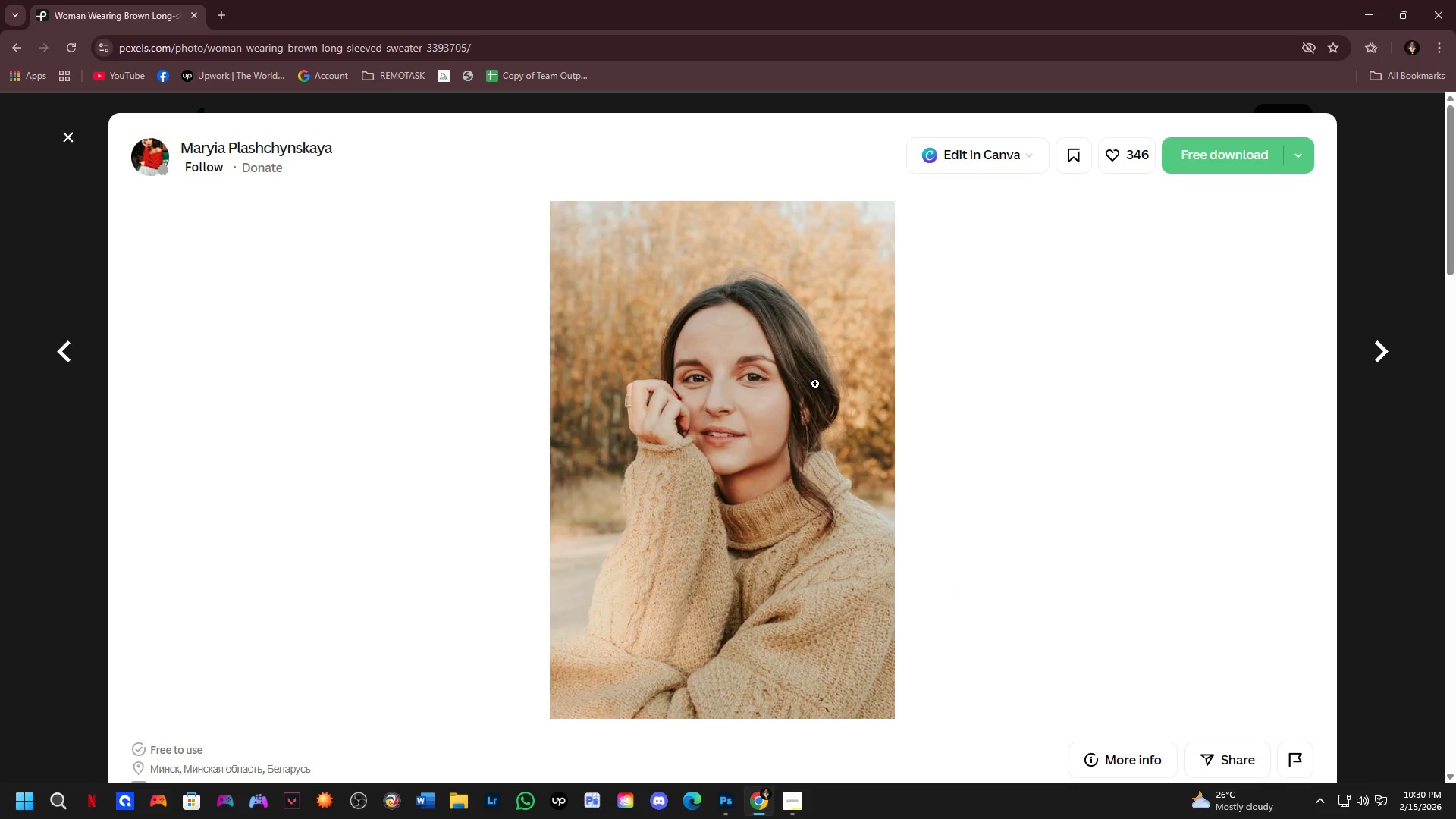 
key(Escape)
 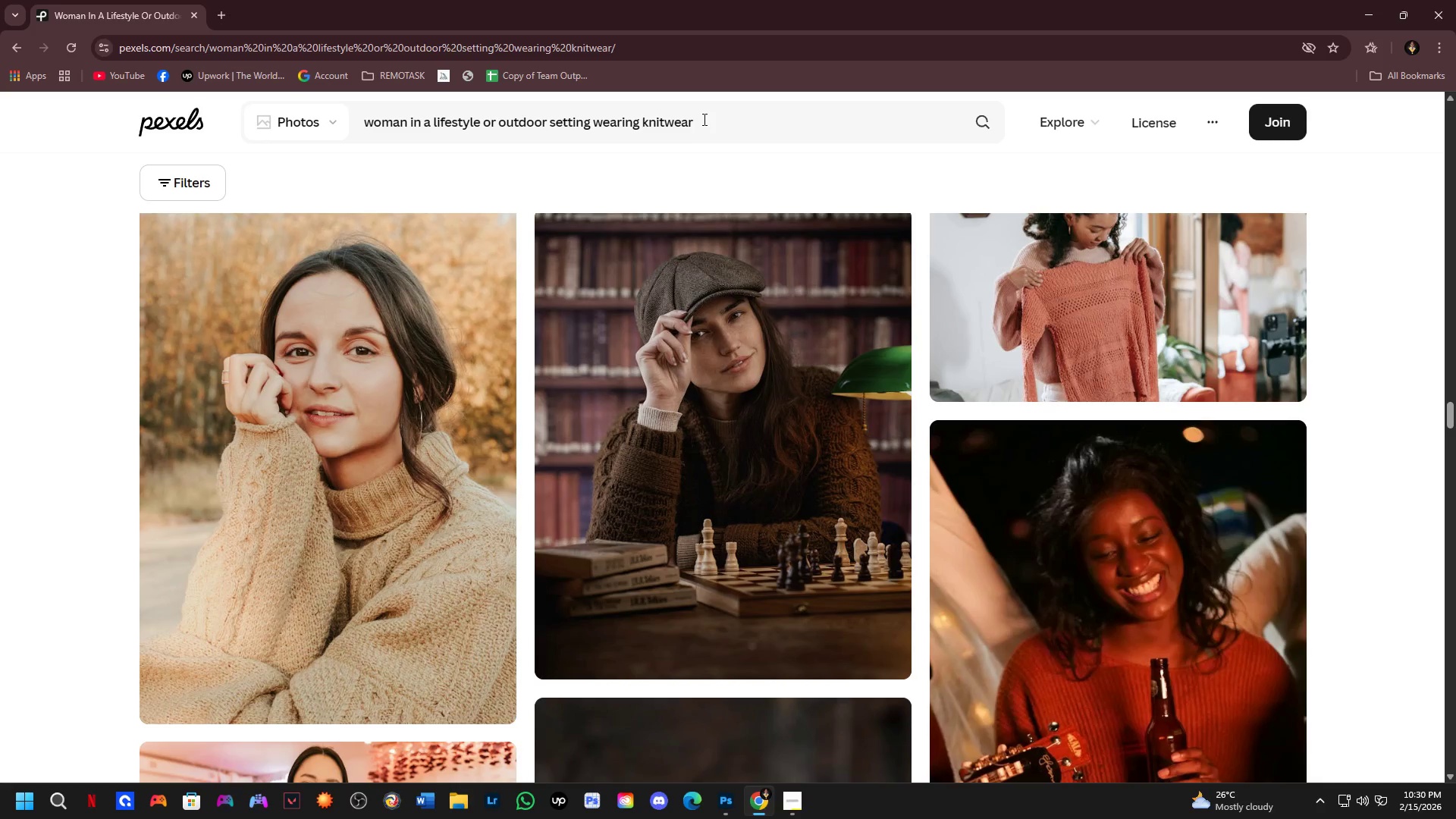 
scroll: coordinate [767, 531], scroll_direction: down, amount: 21.0
 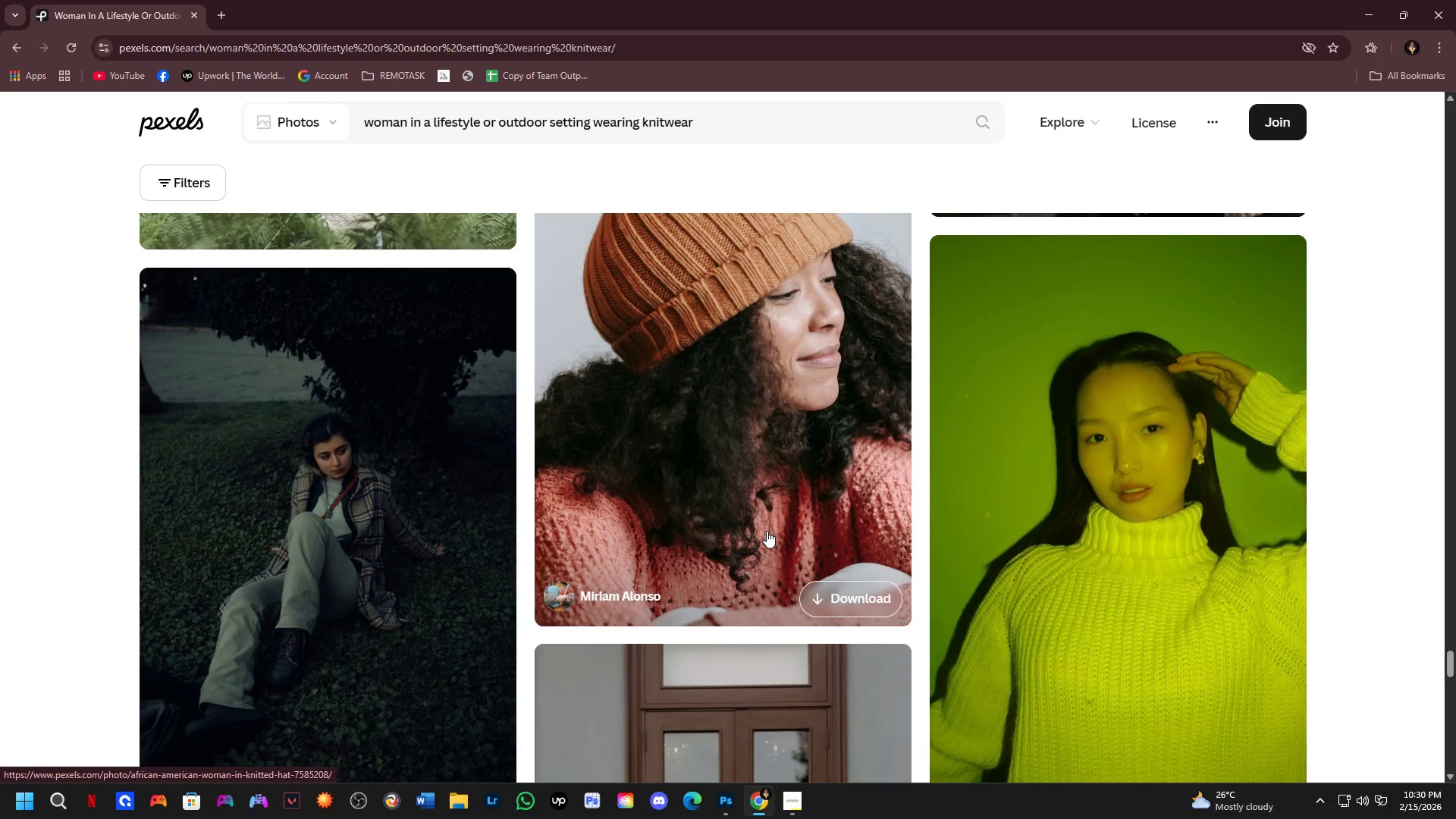 
scroll: coordinate [433, 444], scroll_direction: down, amount: 7.0
 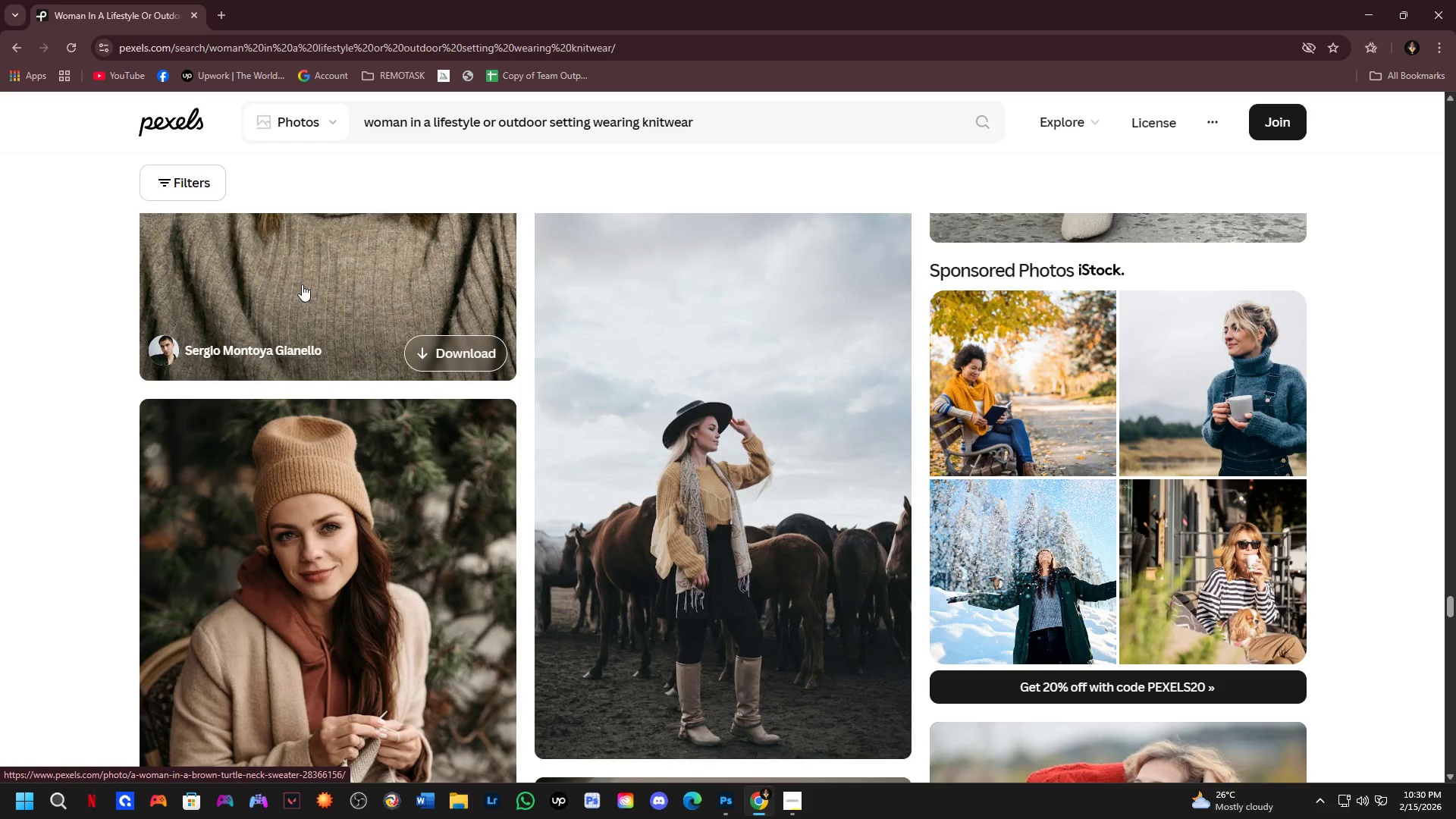 
left_click([300, 271])
 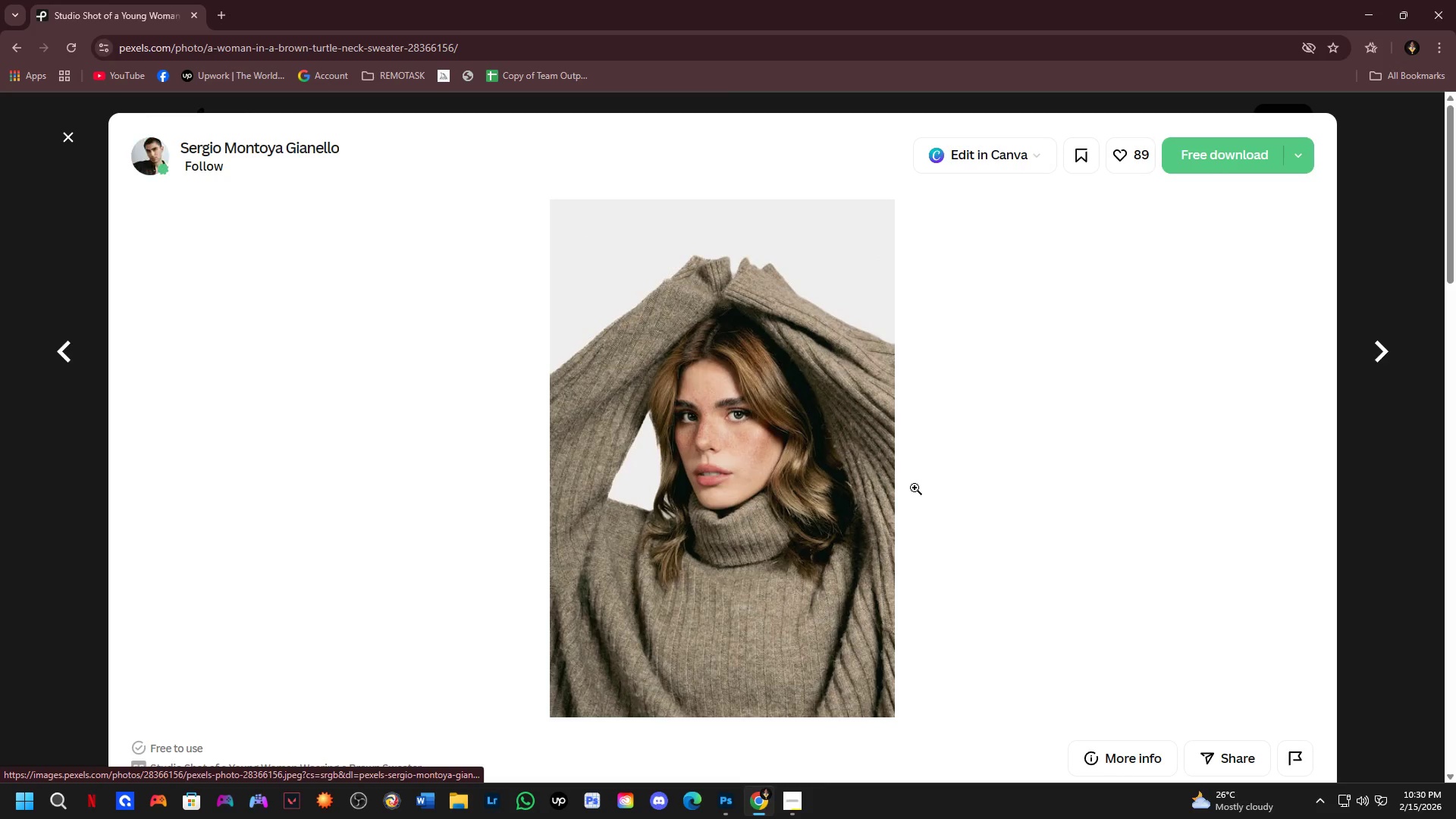 
scroll: coordinate [915, 485], scroll_direction: down, amount: 7.0
 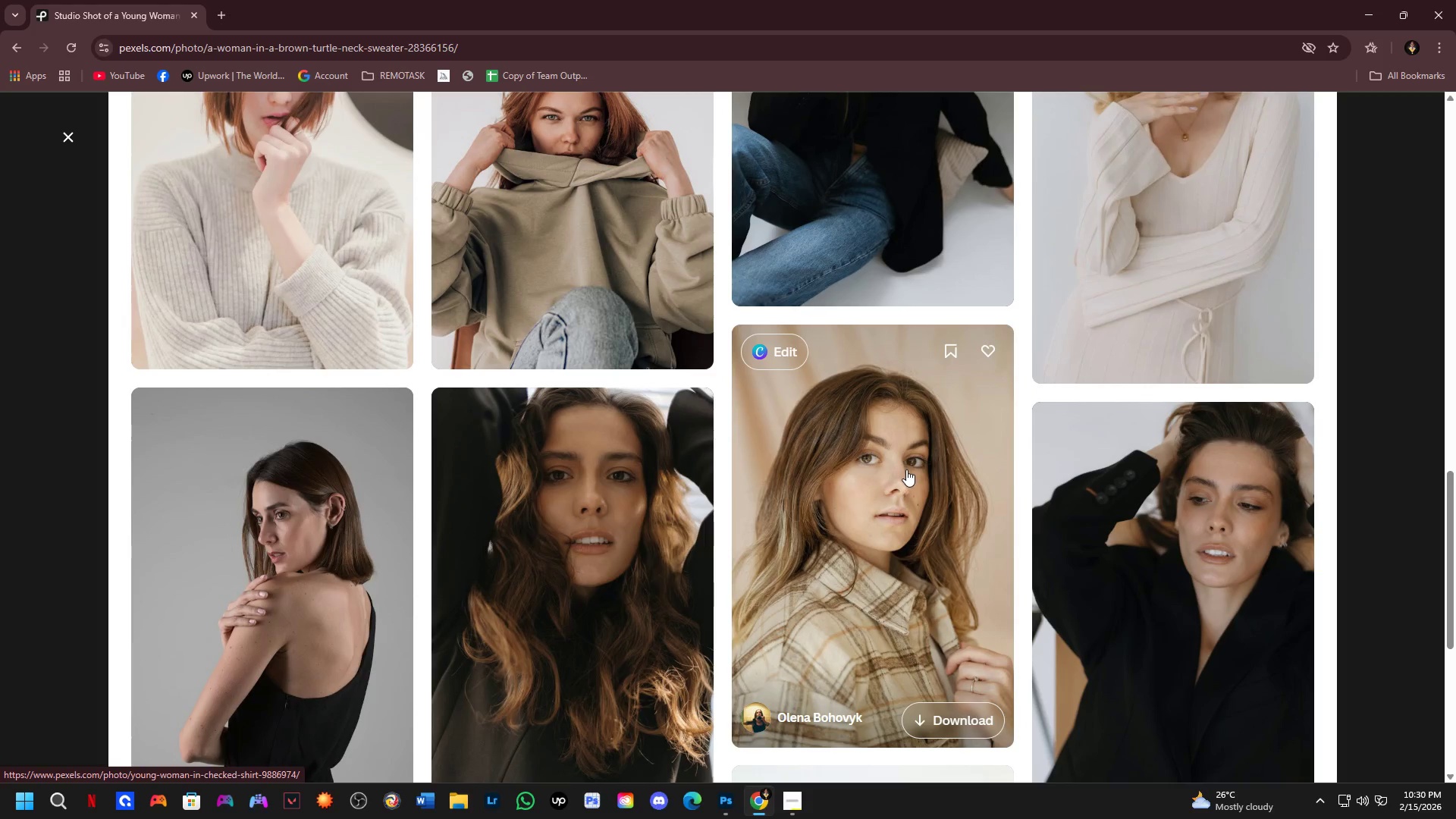 
 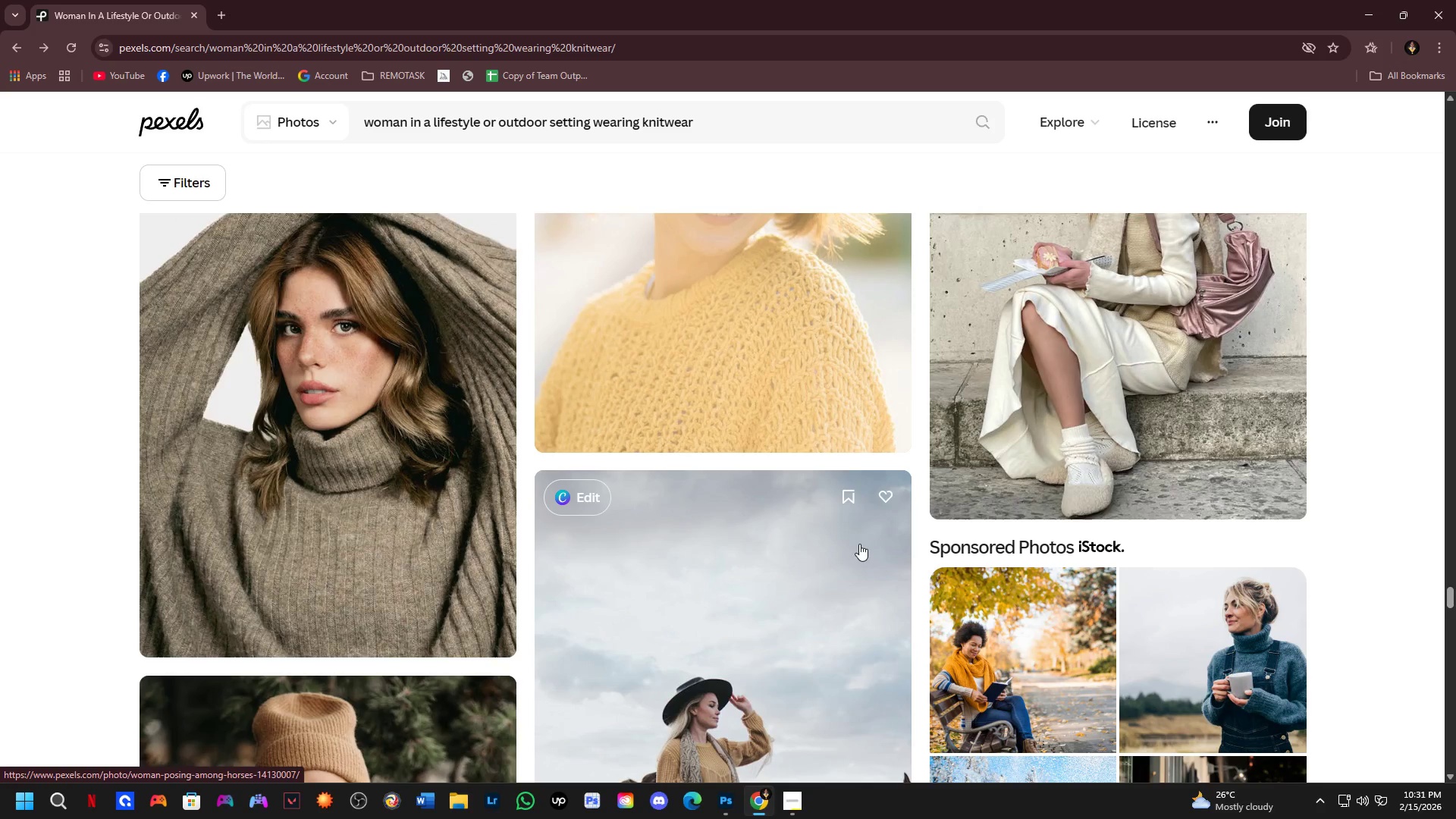 
wait(33.69)
 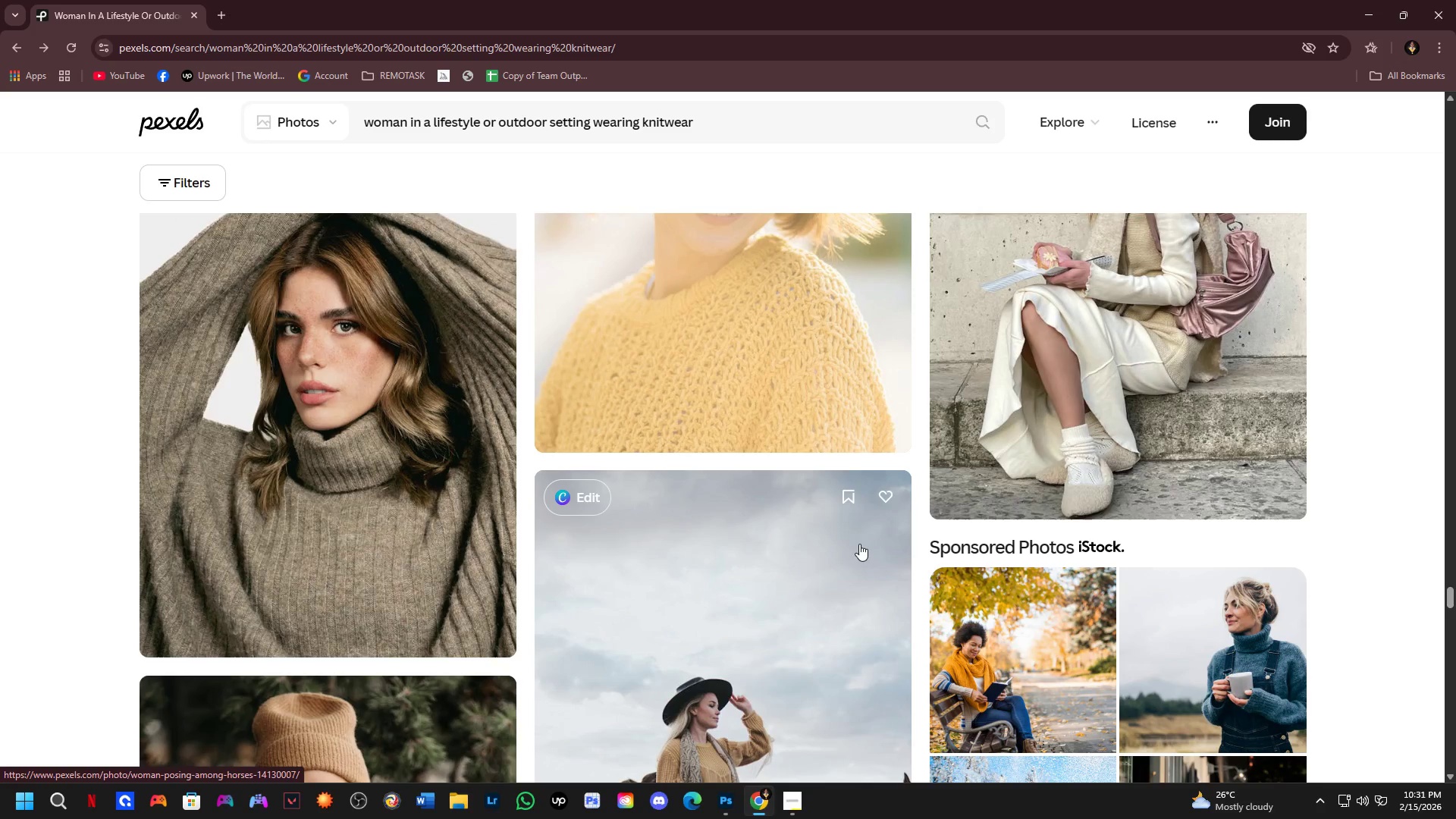 
scroll: coordinate [858, 466], scroll_direction: down, amount: 12.0
 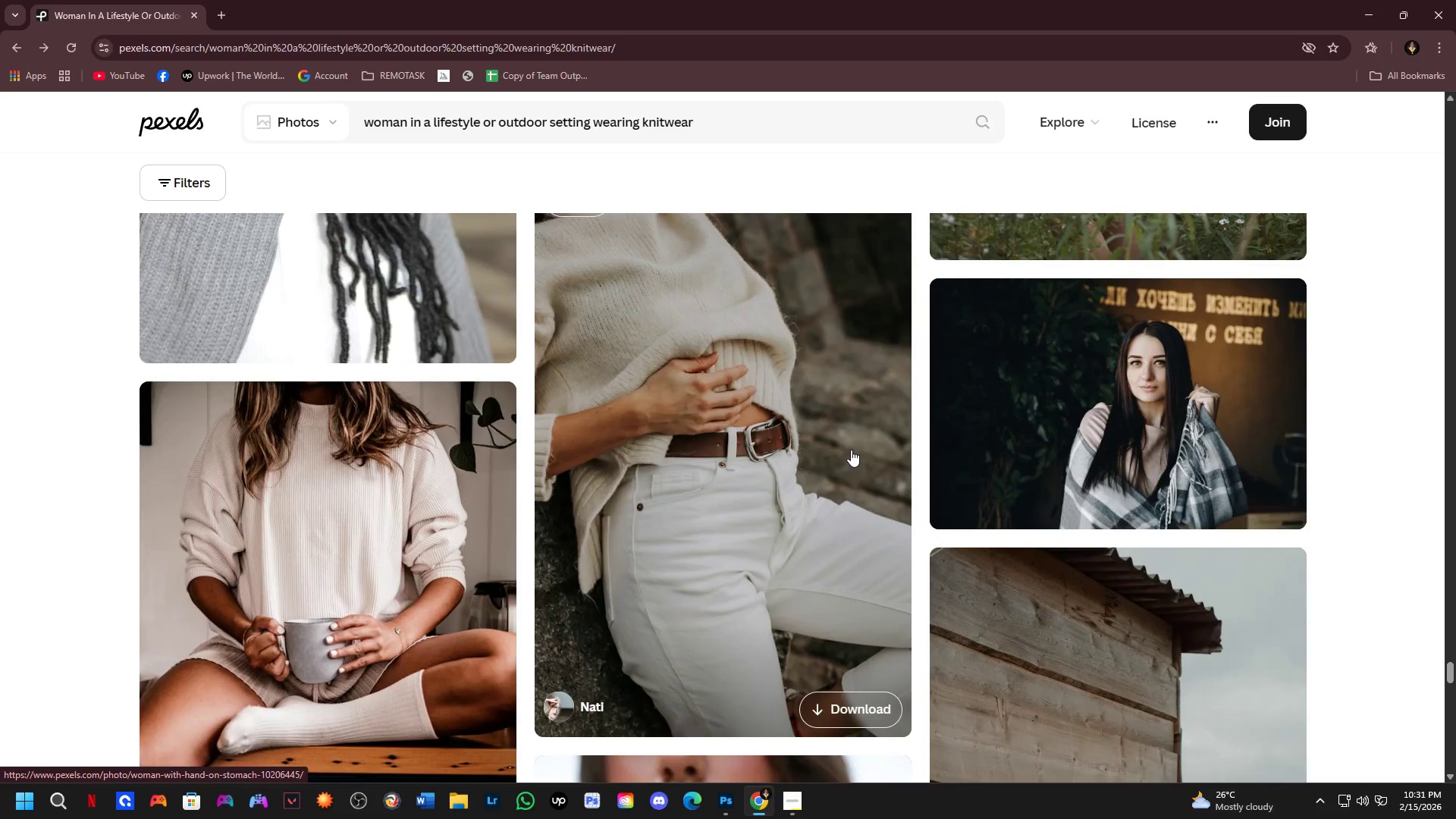 
scroll: coordinate [851, 450], scroll_direction: up, amount: 2.0
 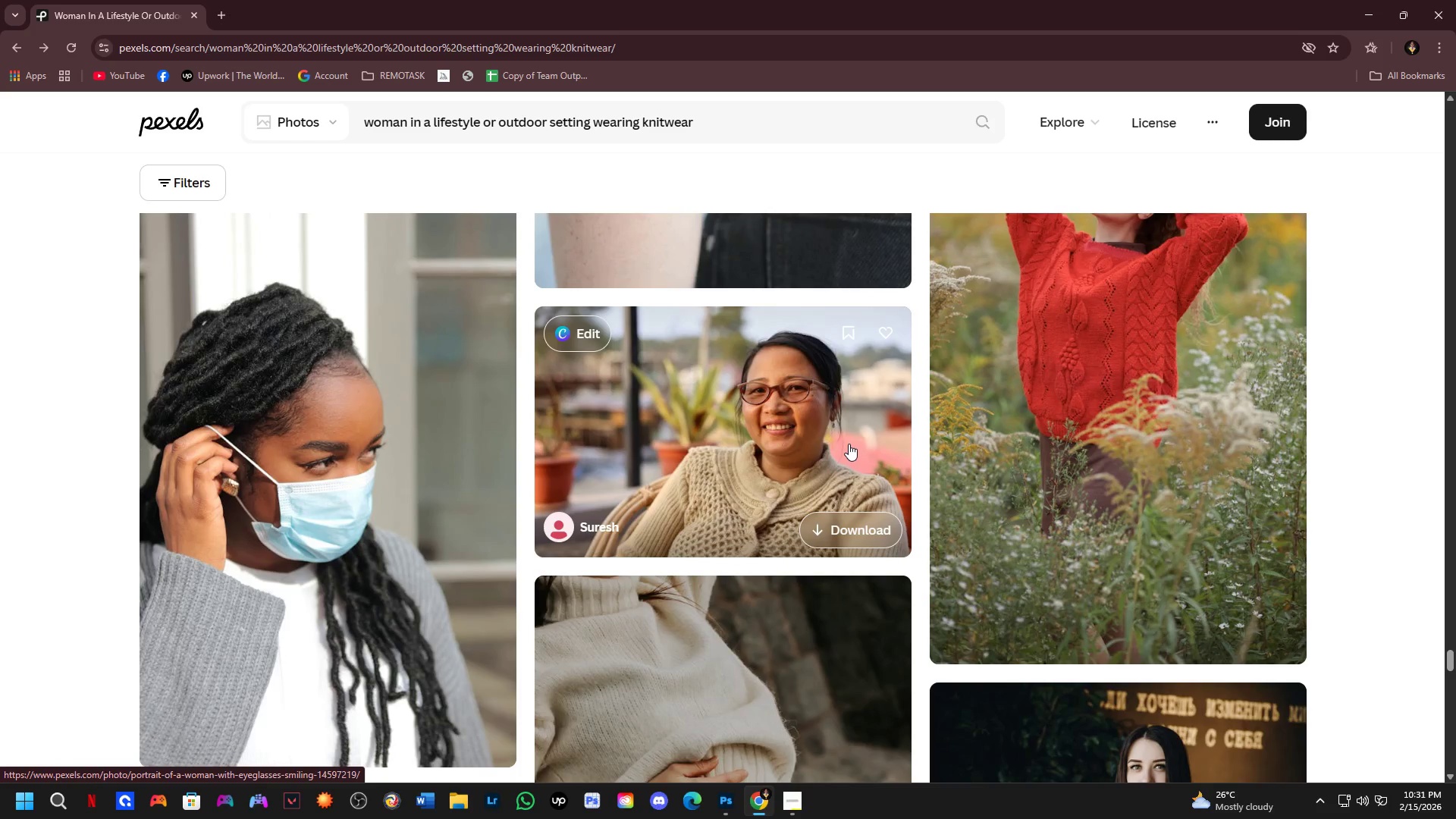 
scroll: coordinate [776, 362], scroll_direction: down, amount: 15.0
 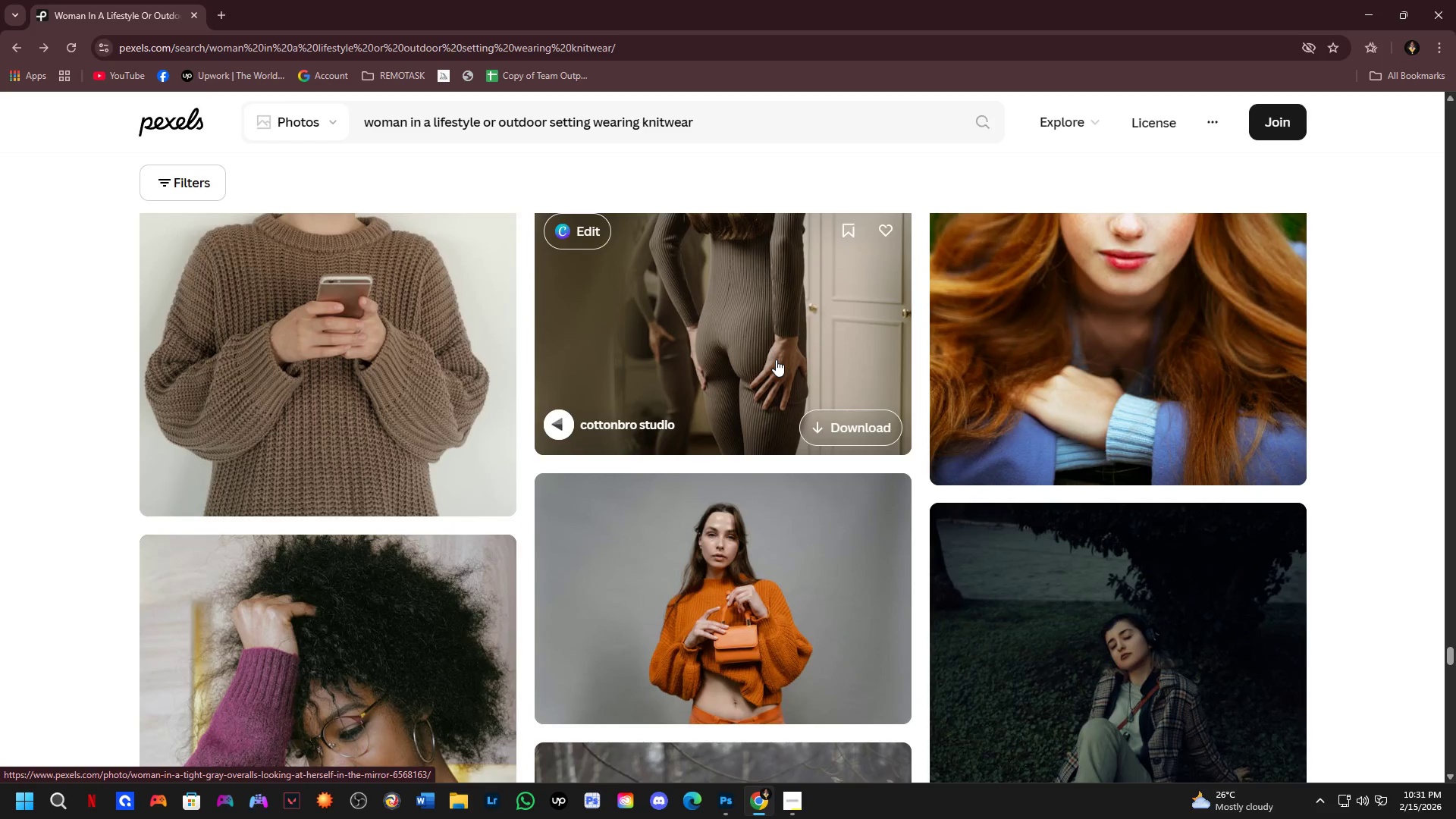 
scroll: coordinate [770, 357], scroll_direction: down, amount: 11.0
 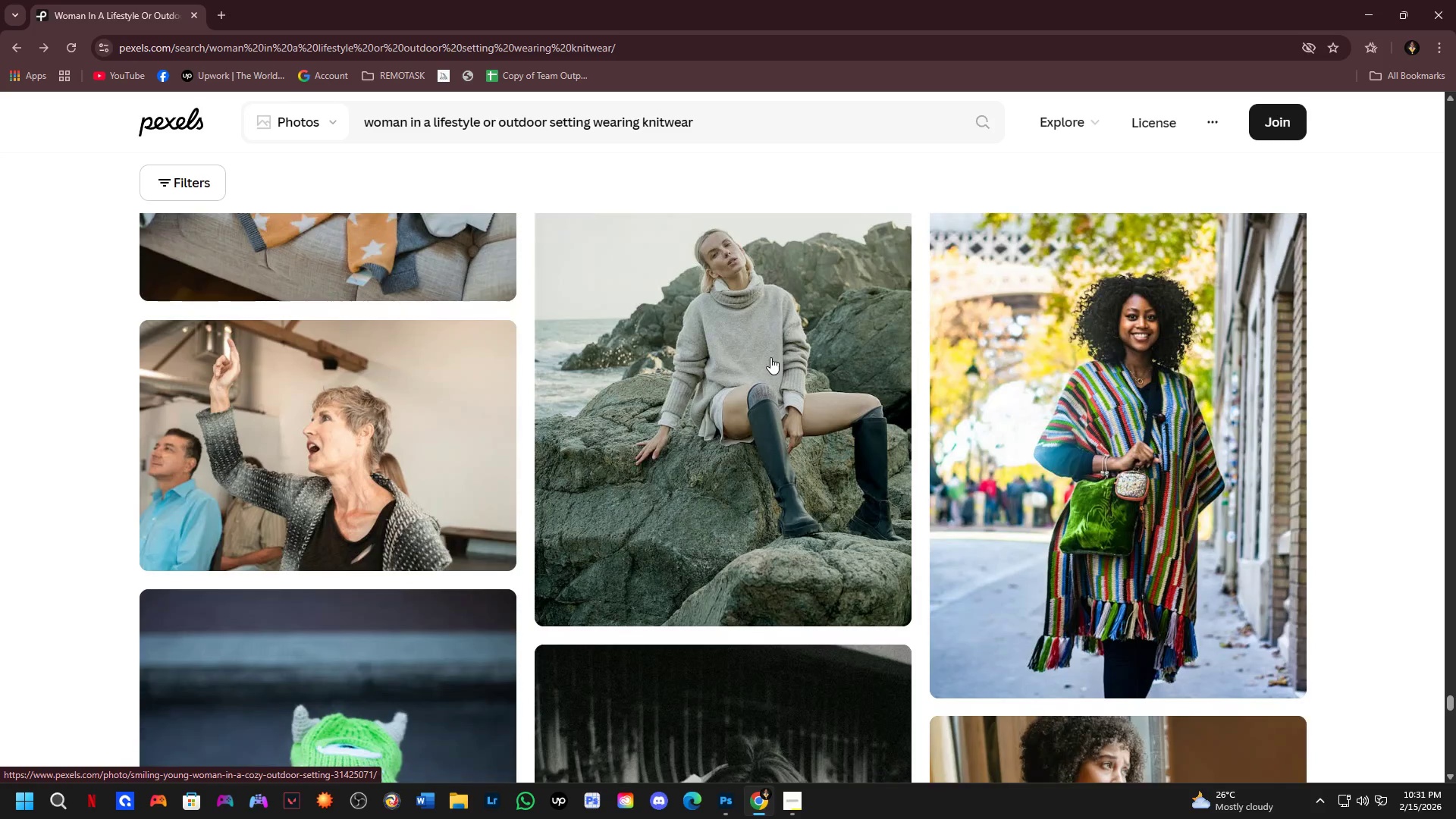 
scroll: coordinate [774, 356], scroll_direction: down, amount: 1.0
 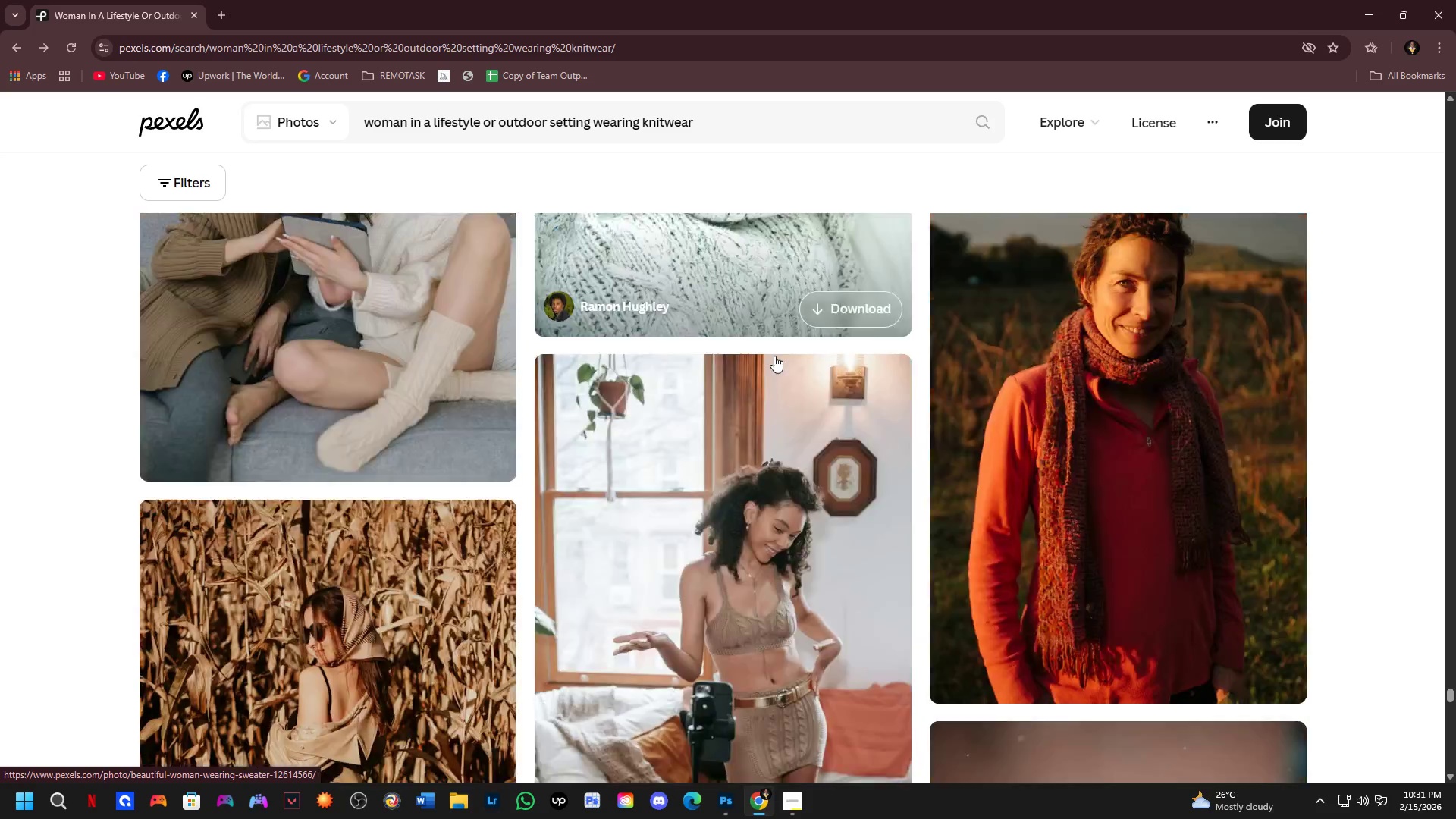 
scroll: coordinate [774, 356], scroll_direction: up, amount: 1.0
 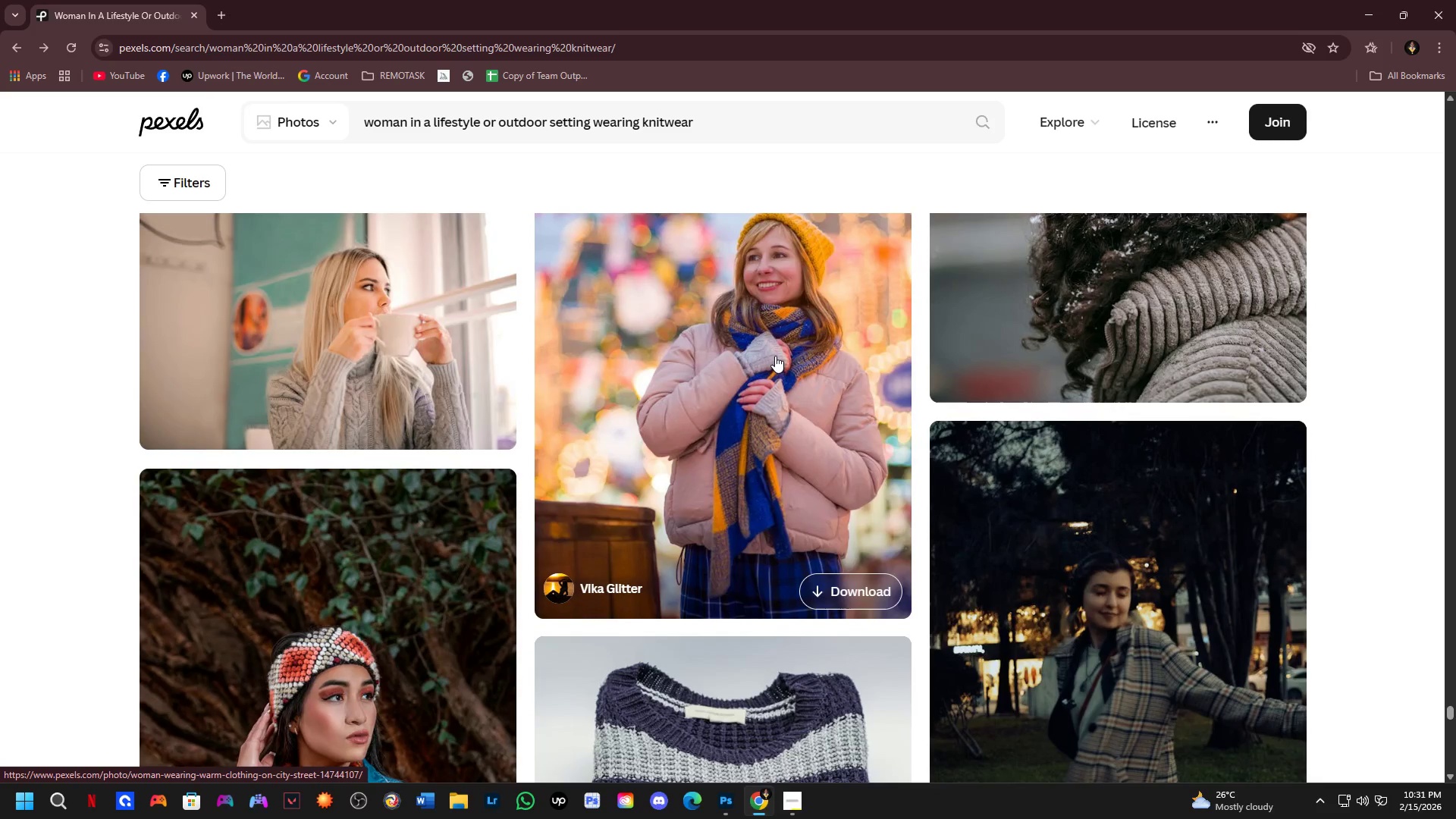 
scroll: coordinate [775, 356], scroll_direction: down, amount: 2.0
 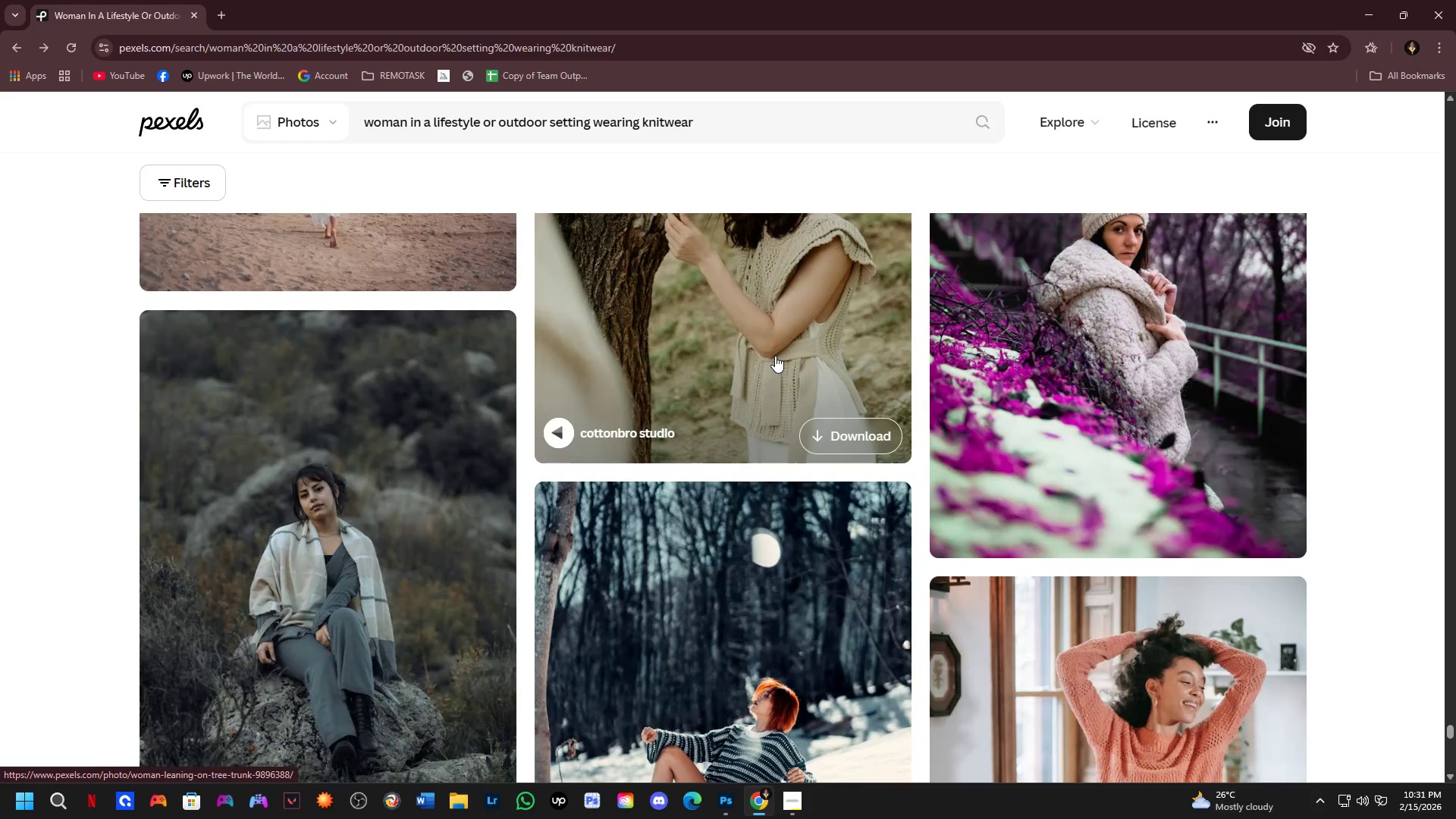 
scroll: coordinate [775, 357], scroll_direction: up, amount: 2.0
 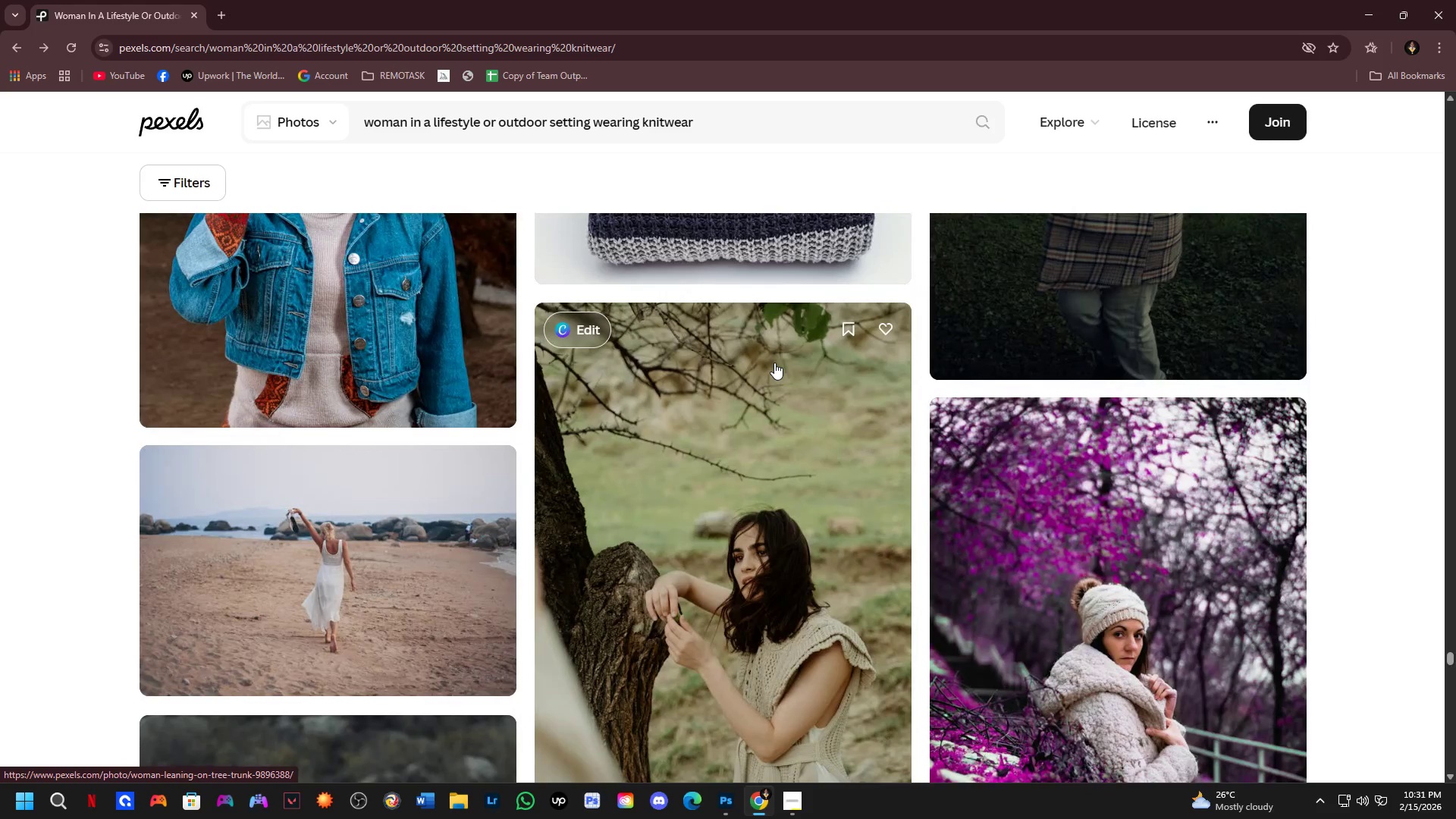 
scroll: coordinate [774, 368], scroll_direction: down, amount: 12.0
 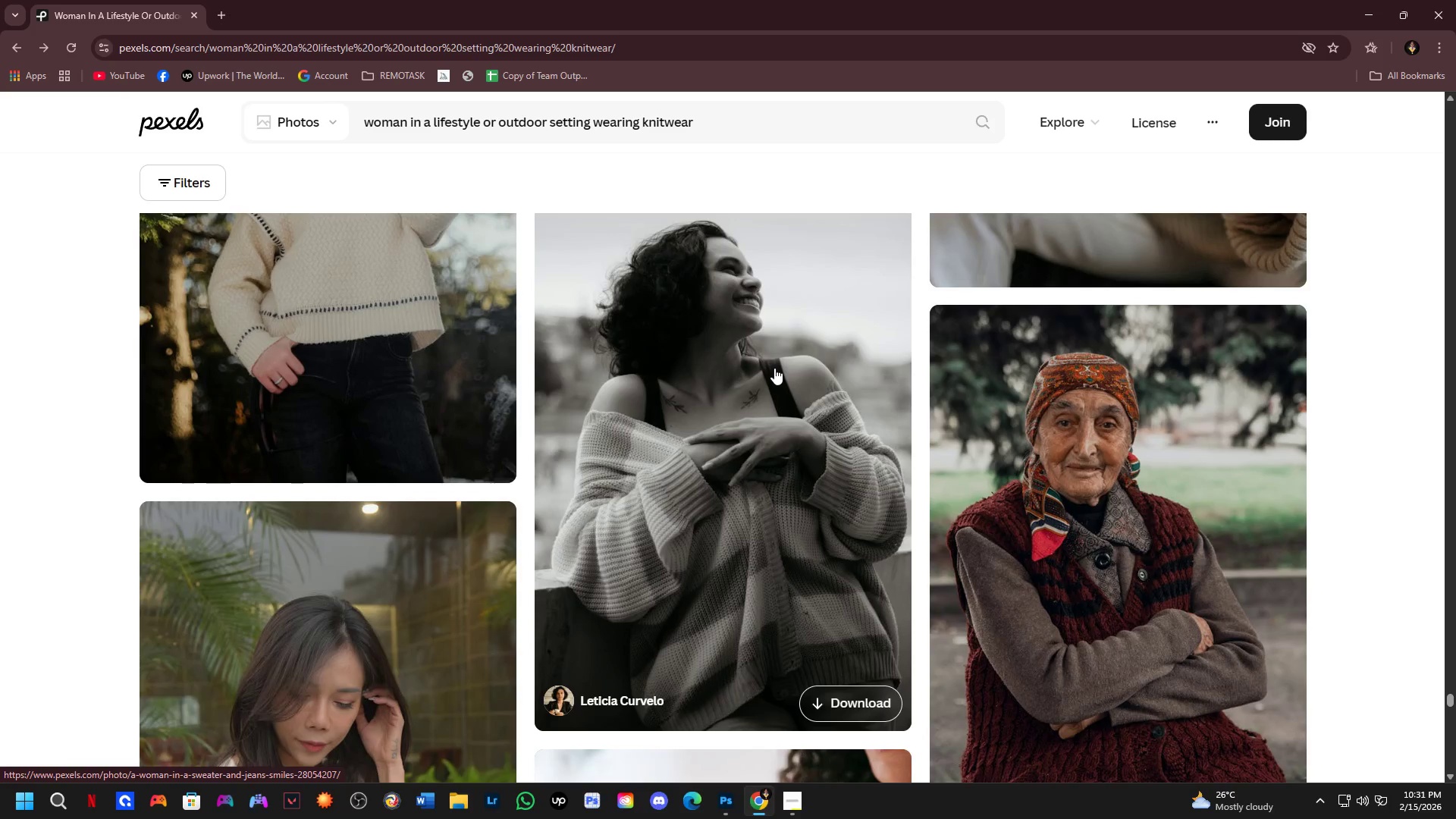 
scroll: coordinate [774, 368], scroll_direction: none, amount: 0.0
 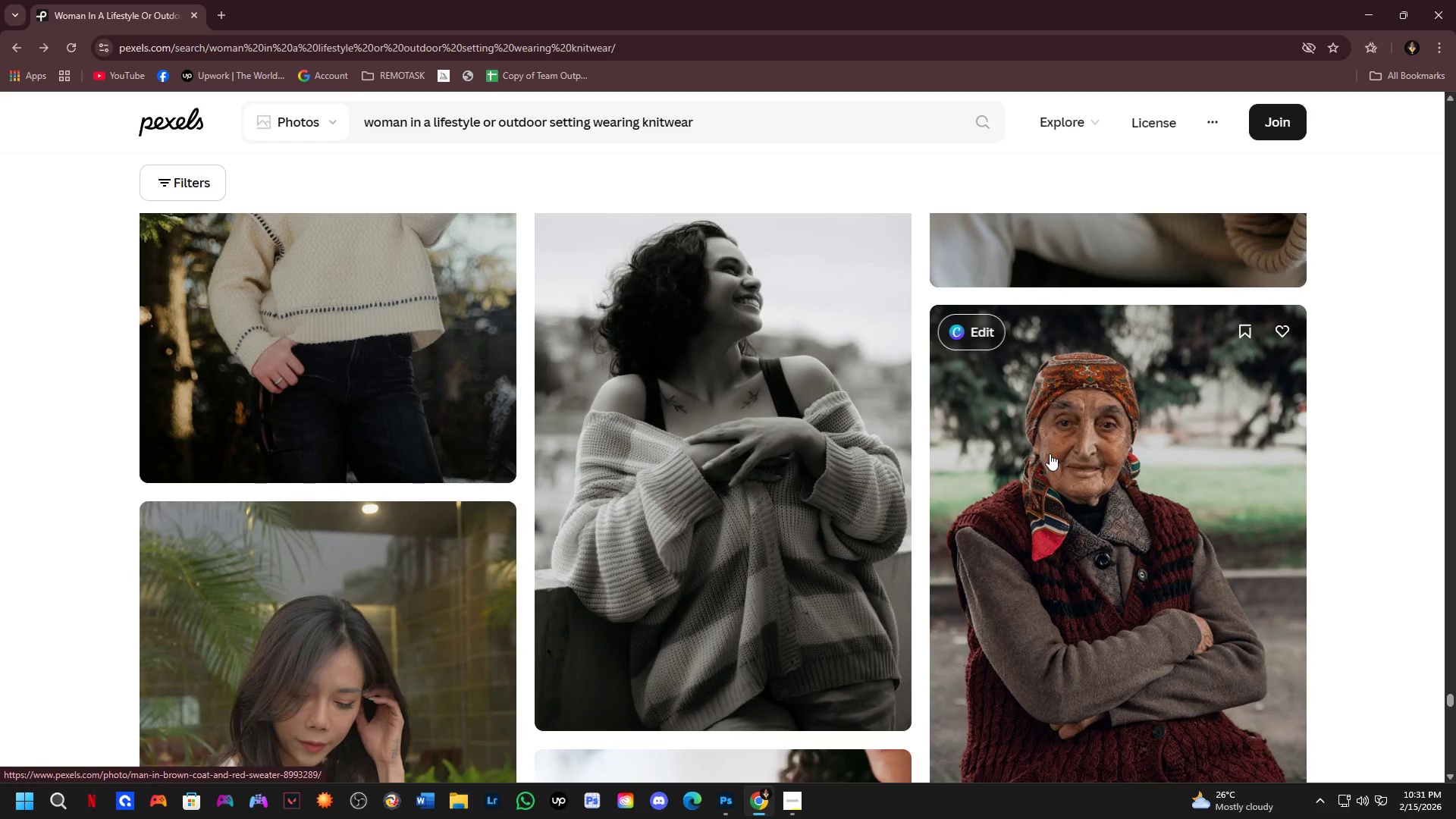 
left_click([1050, 453])
 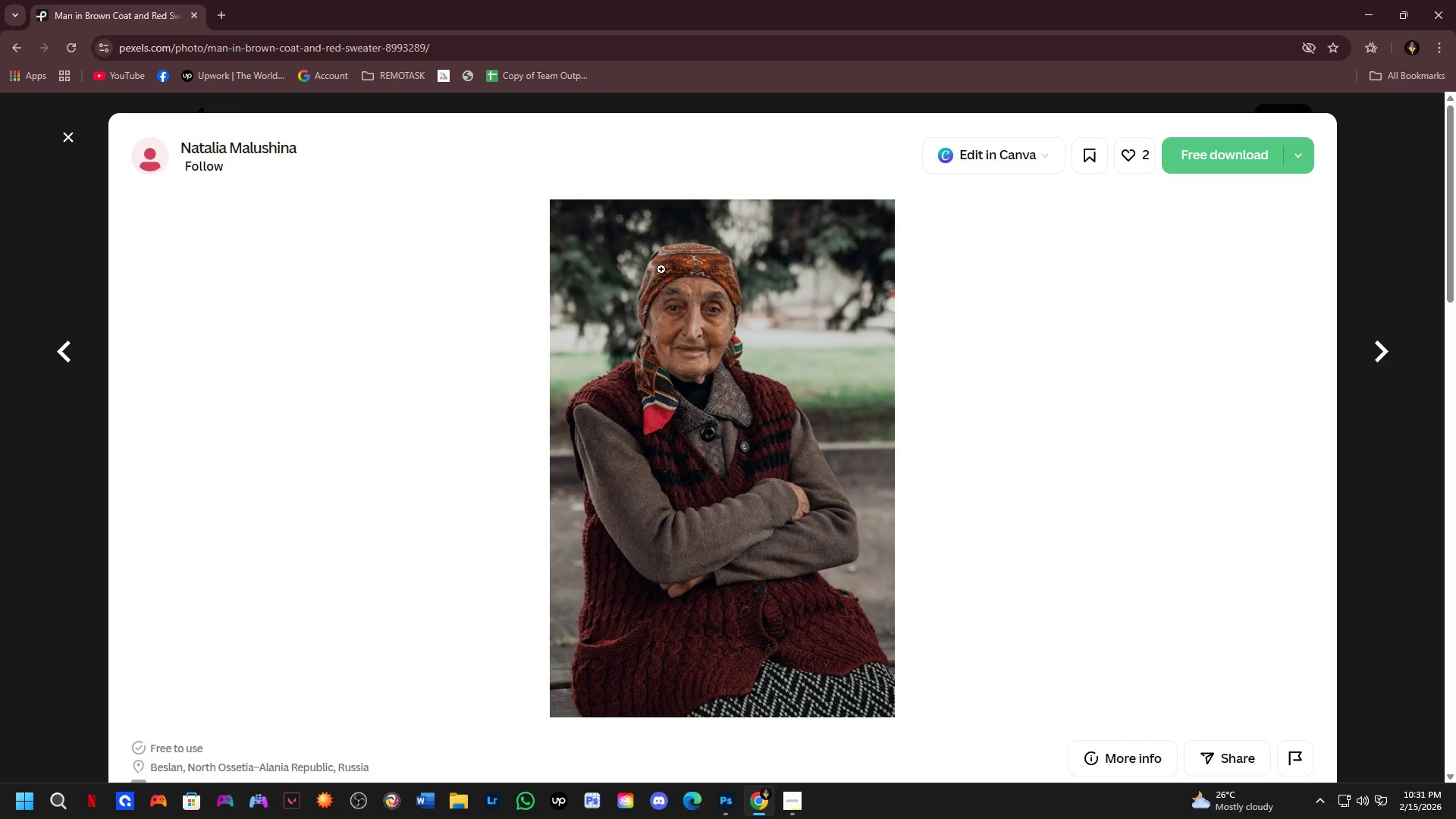 
key(Alt+AltLeft)
 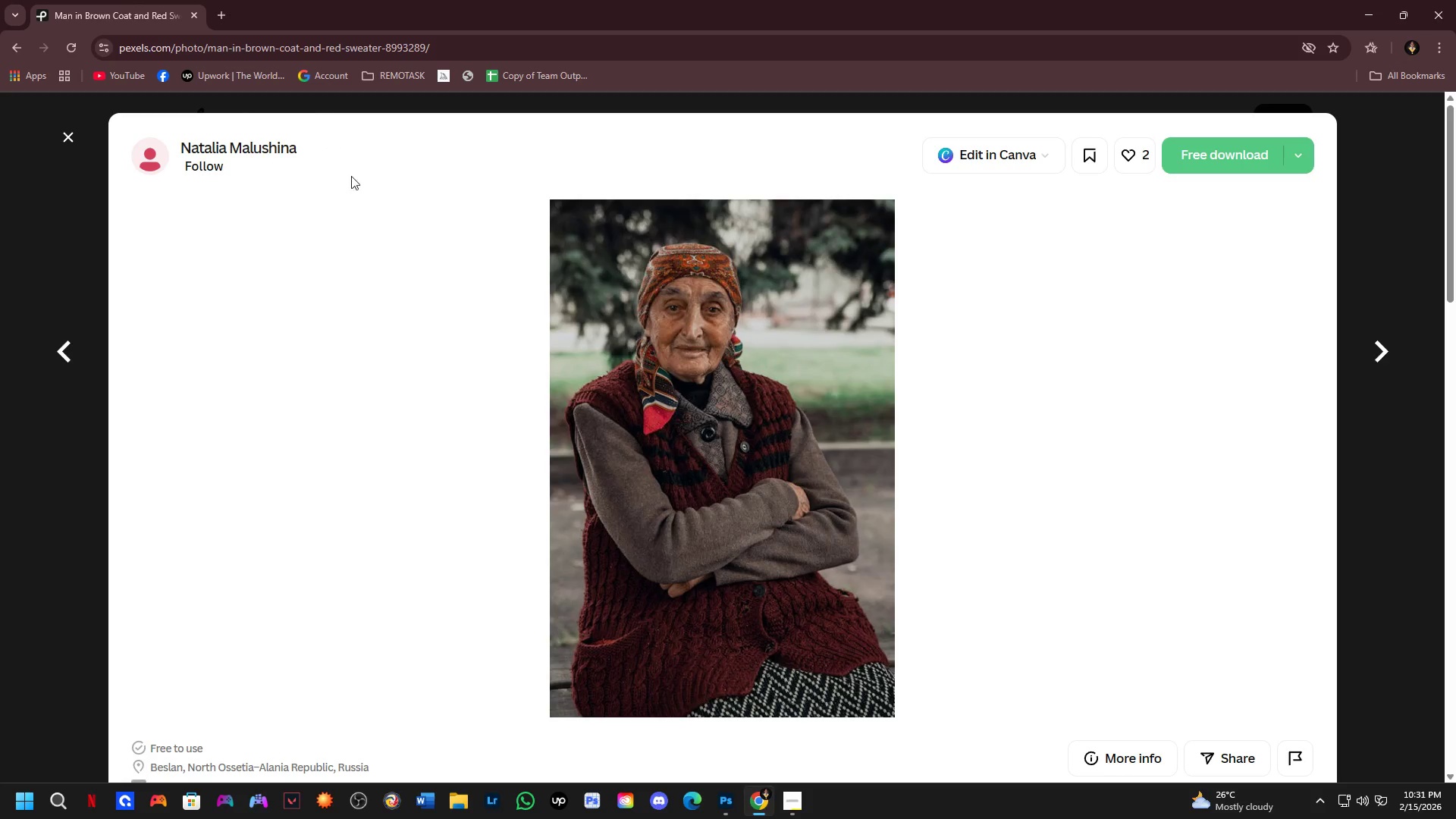 
key(Alt+Tab)